 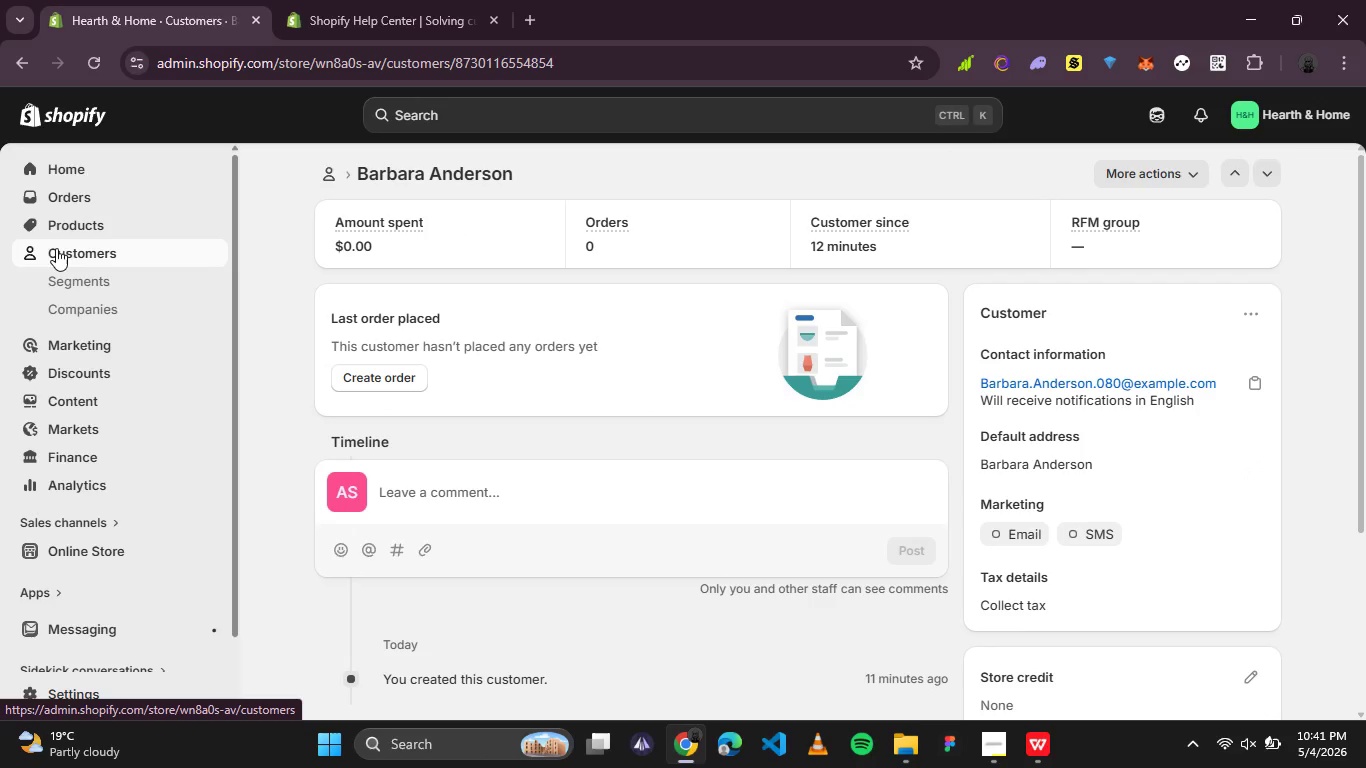 
mouse_move([73, 625])
 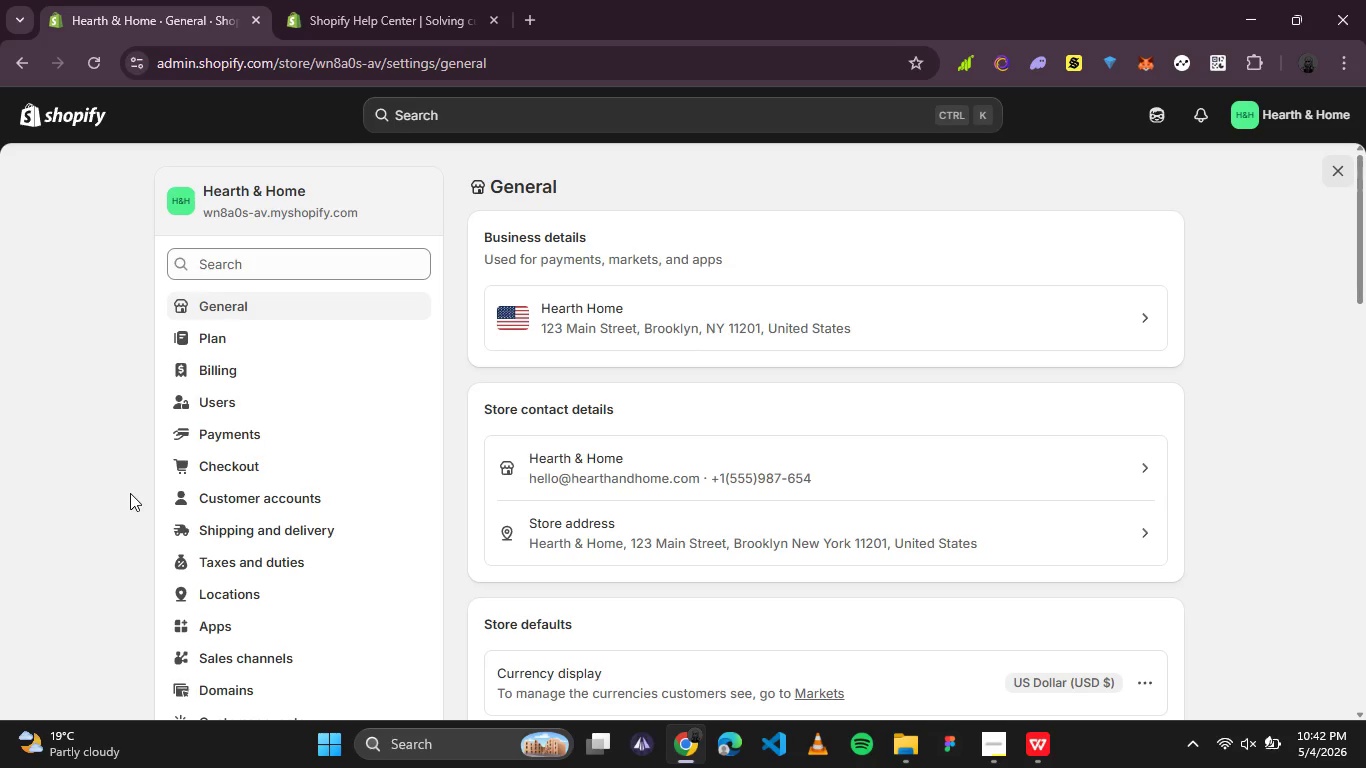 
wait(33.8)
 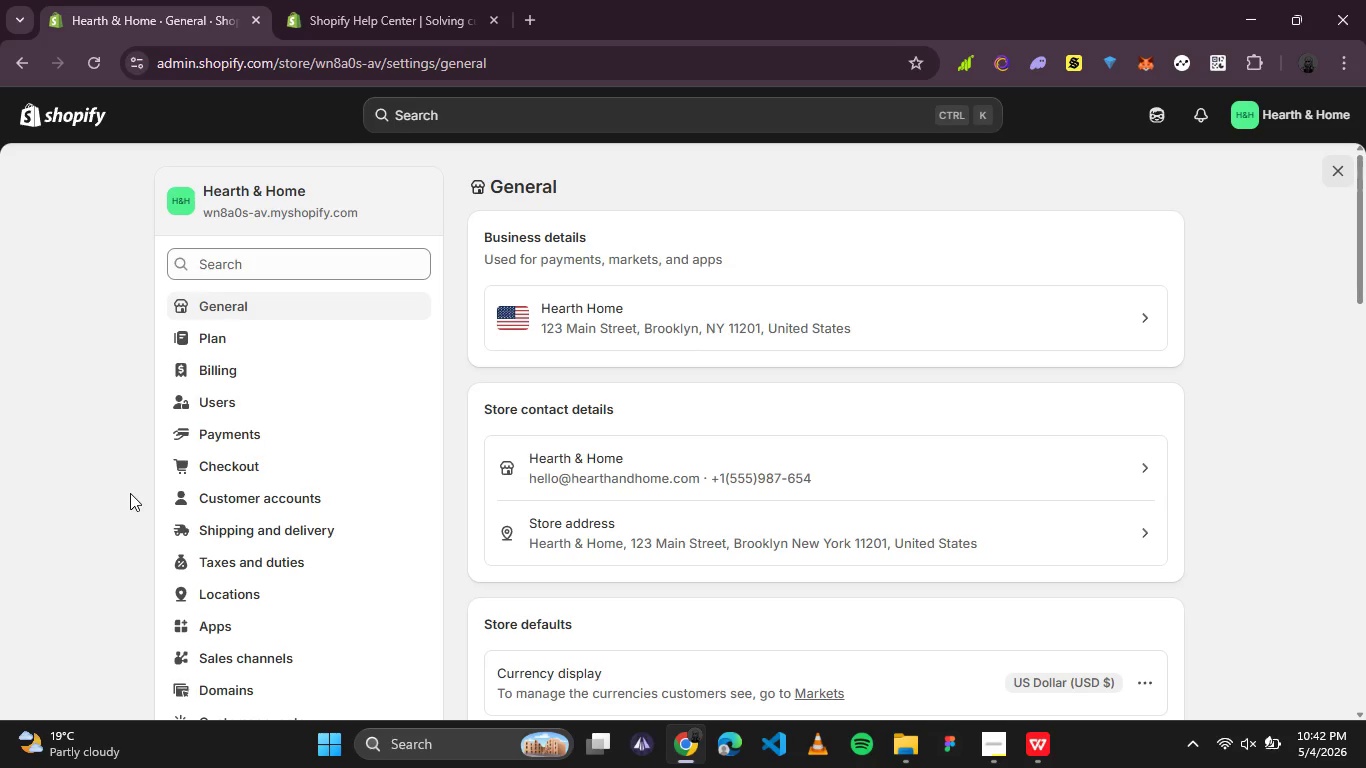 
left_click([1003, 349])
 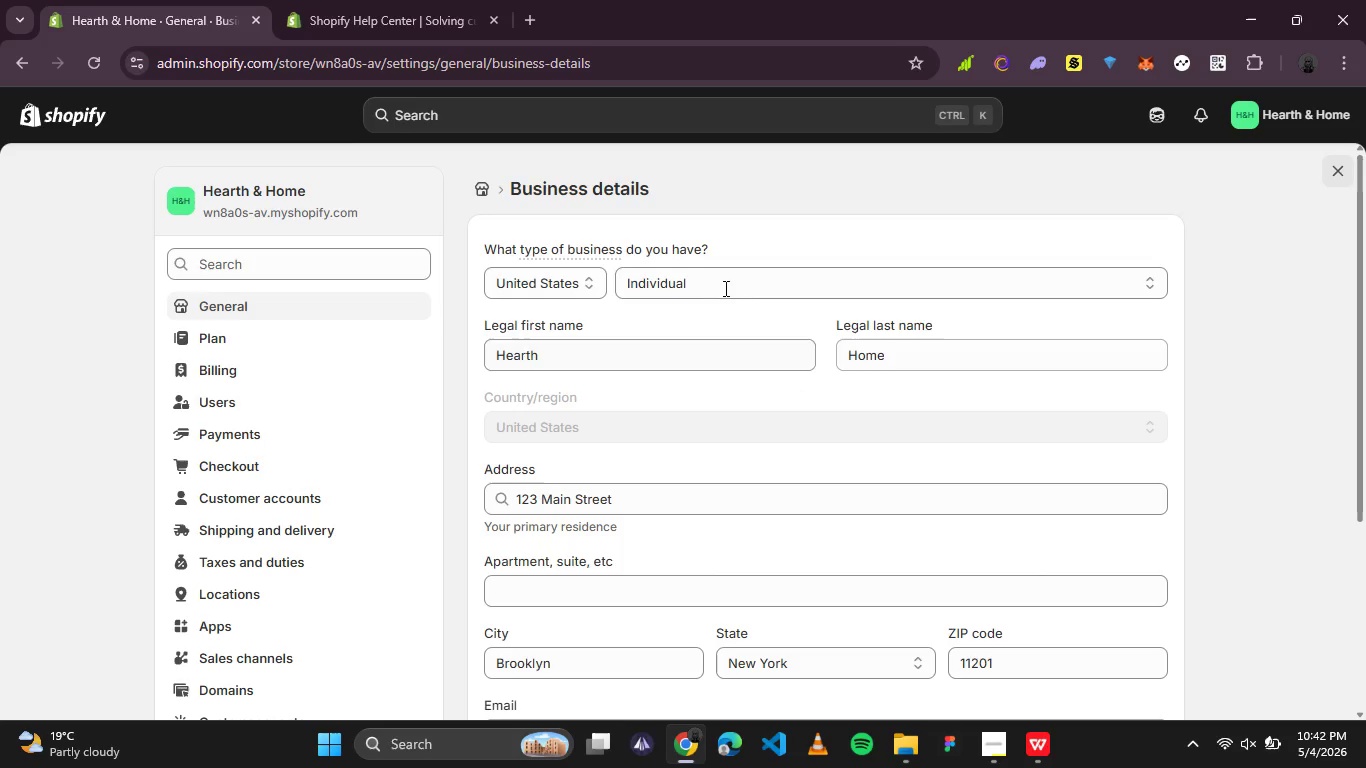 
left_click([474, 197])
 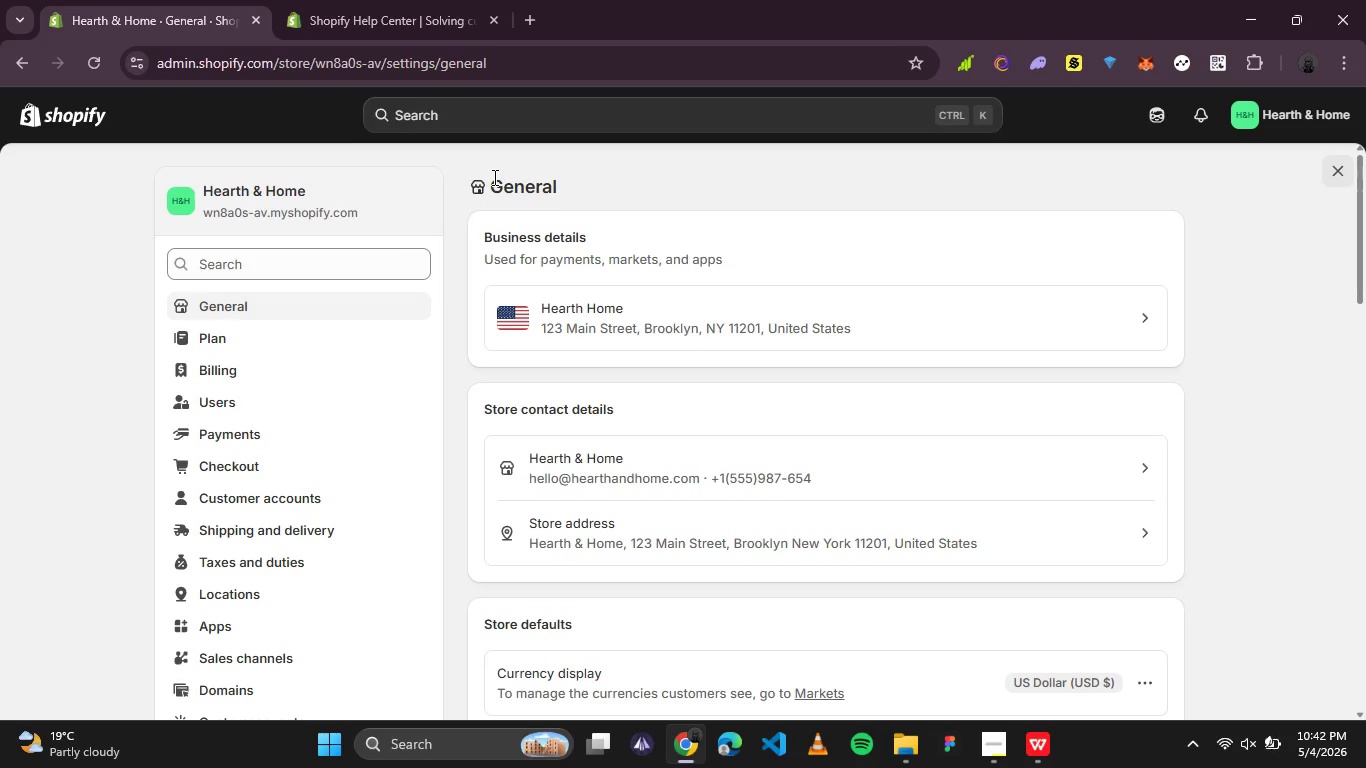 
wait(44.12)
 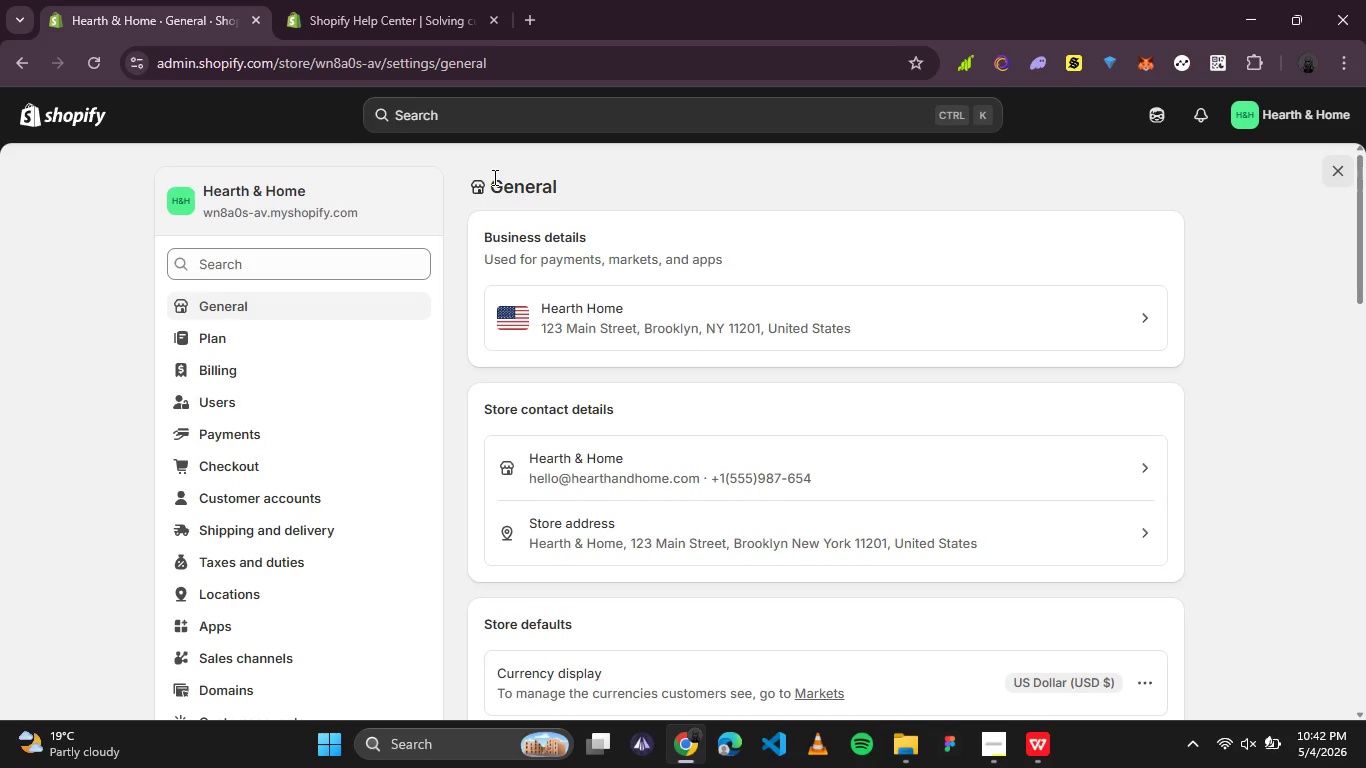 
scroll: coordinate [799, 403], scroll_direction: down, amount: 2.0
 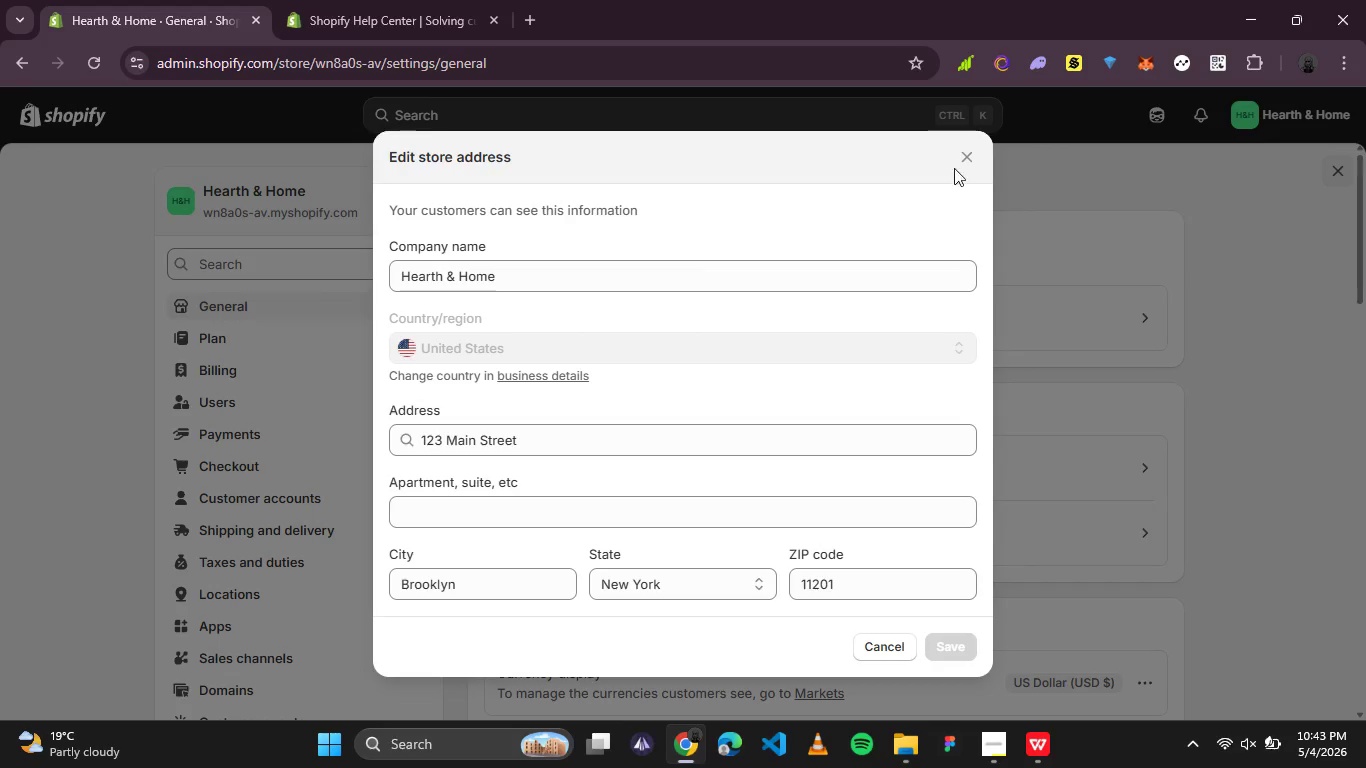 
left_click([960, 167])
 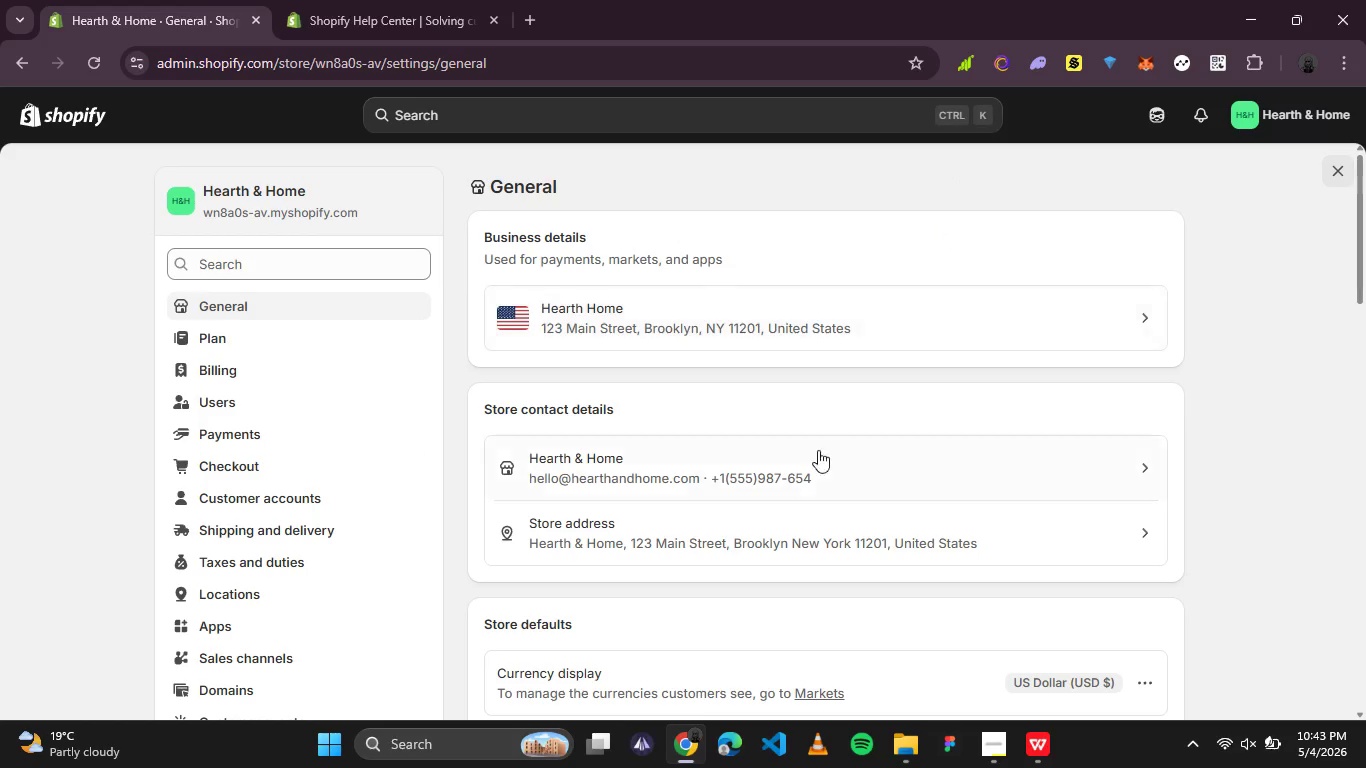 
left_click([810, 471])
 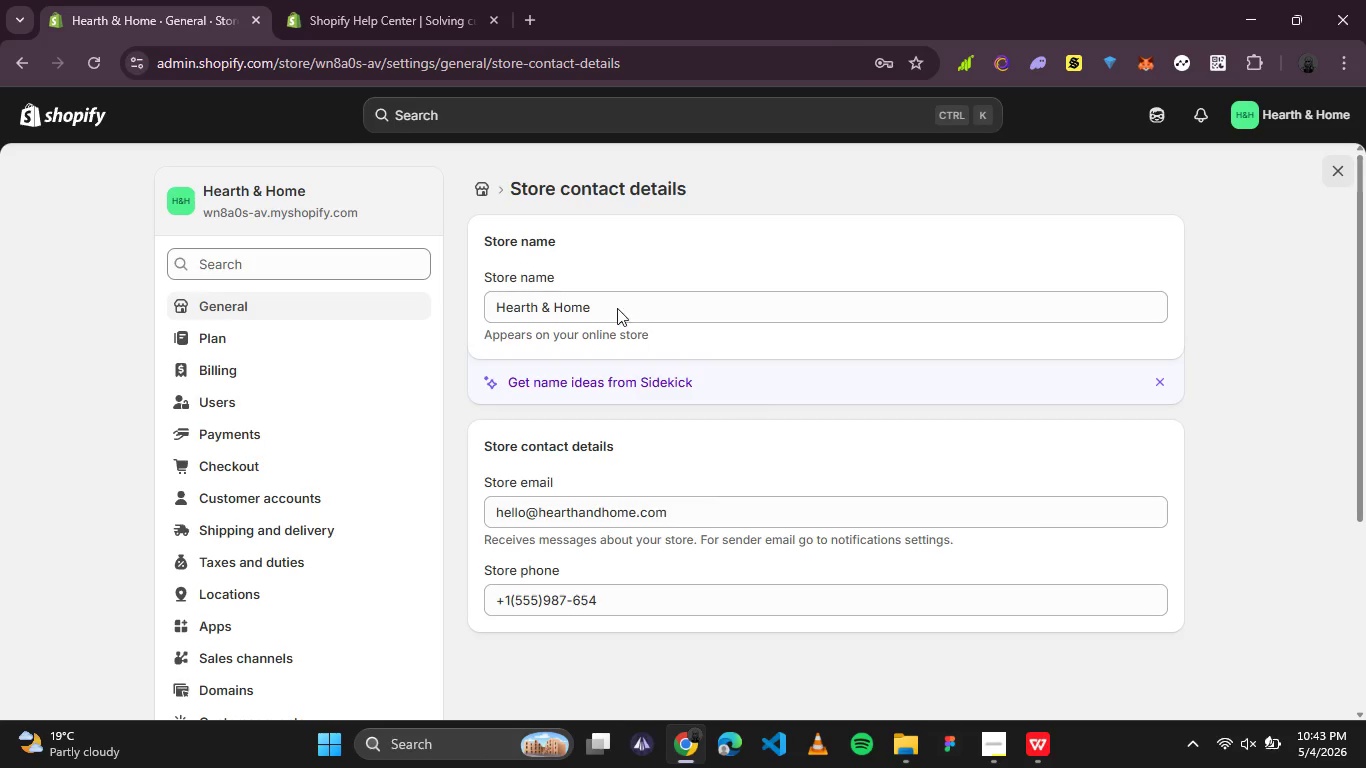 
left_click([486, 184])
 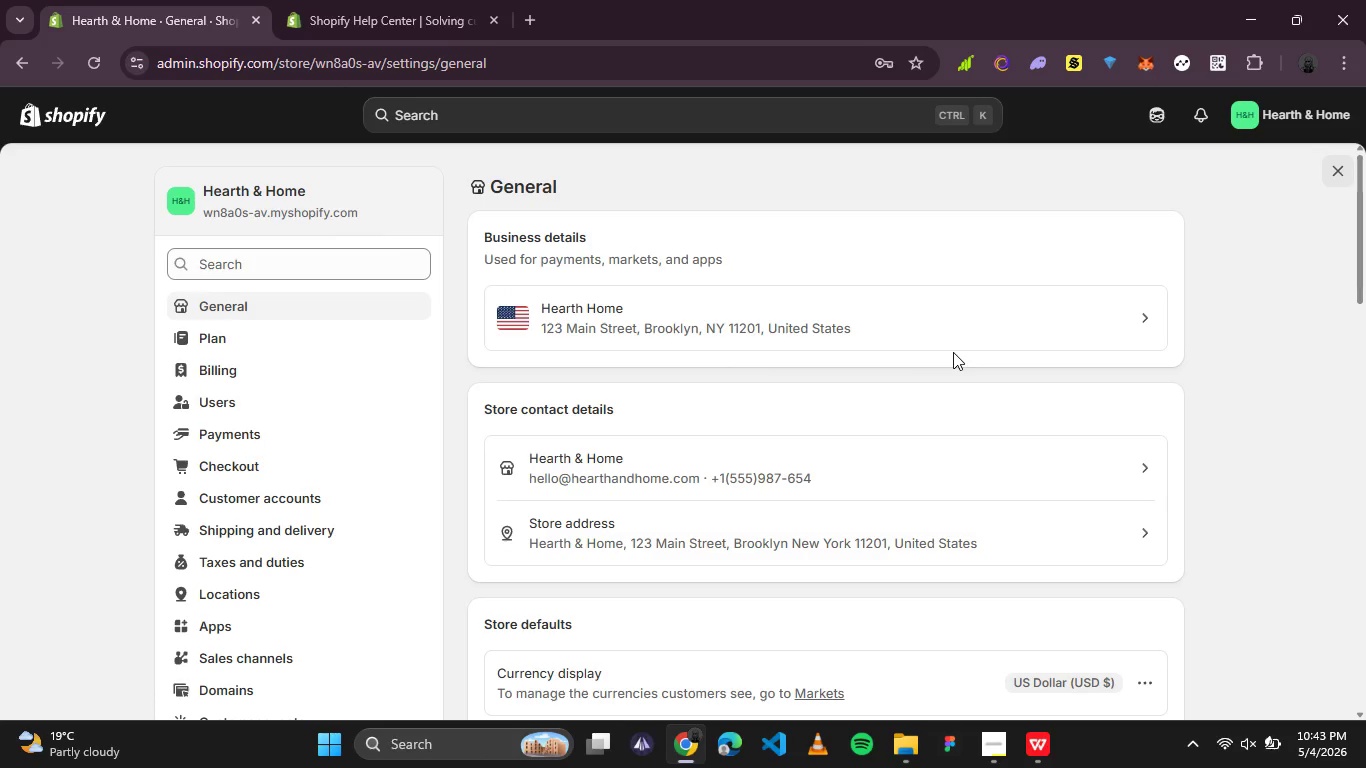 
wait(10.81)
 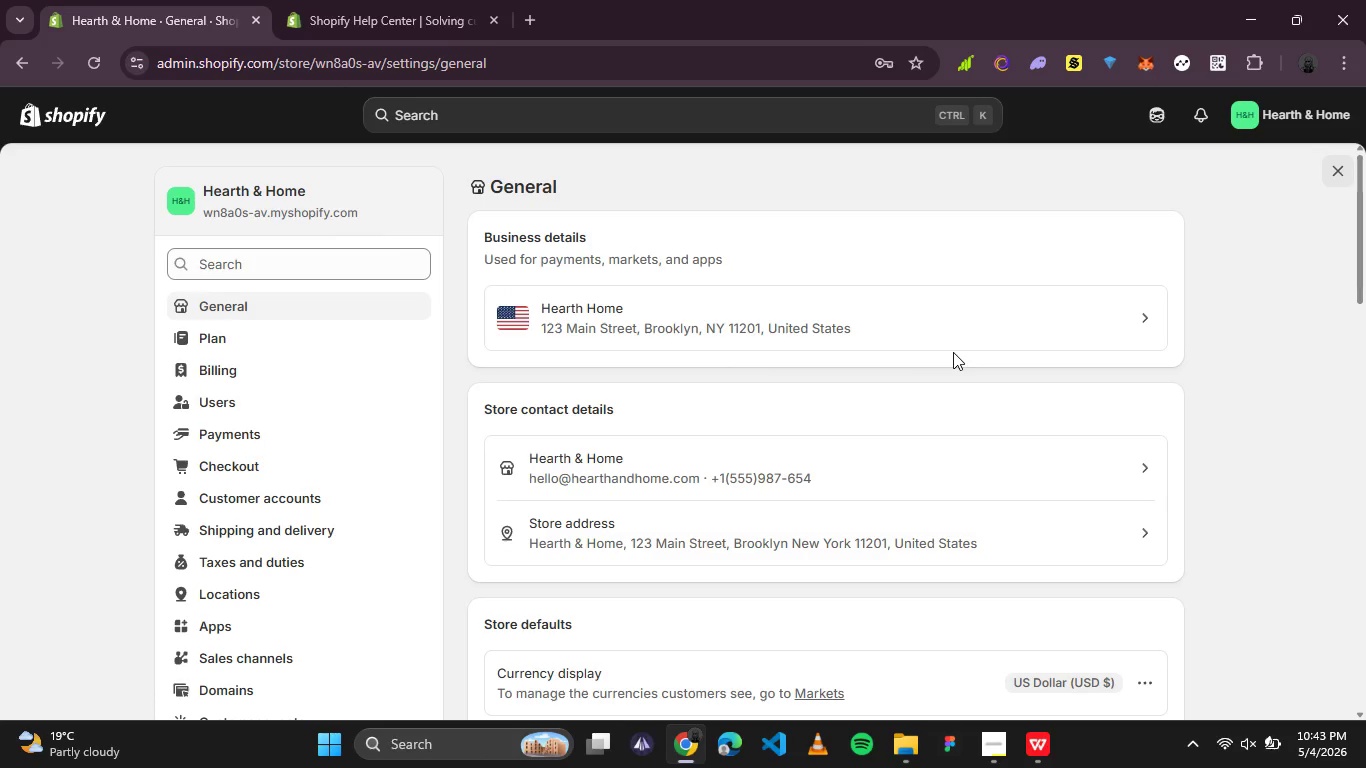 
left_click([669, 605])
 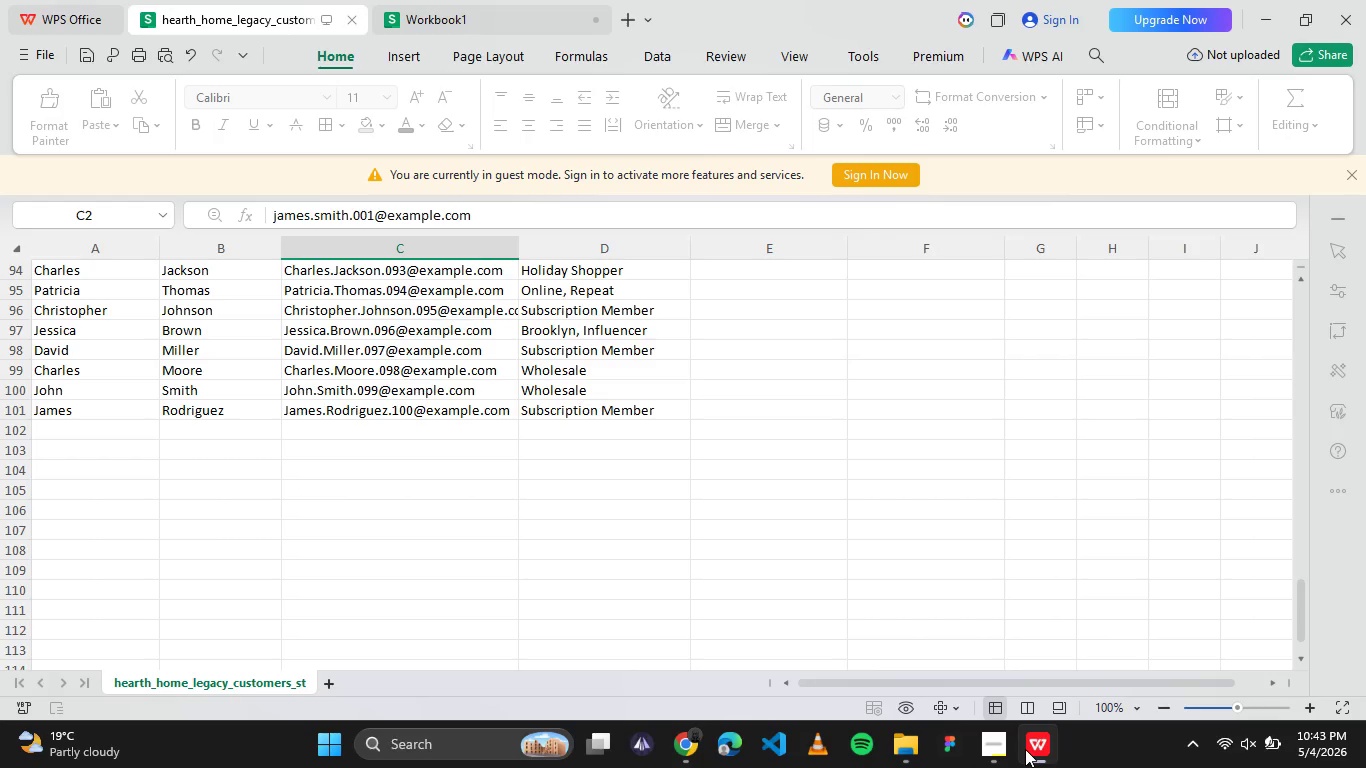 
left_click([995, 740])